 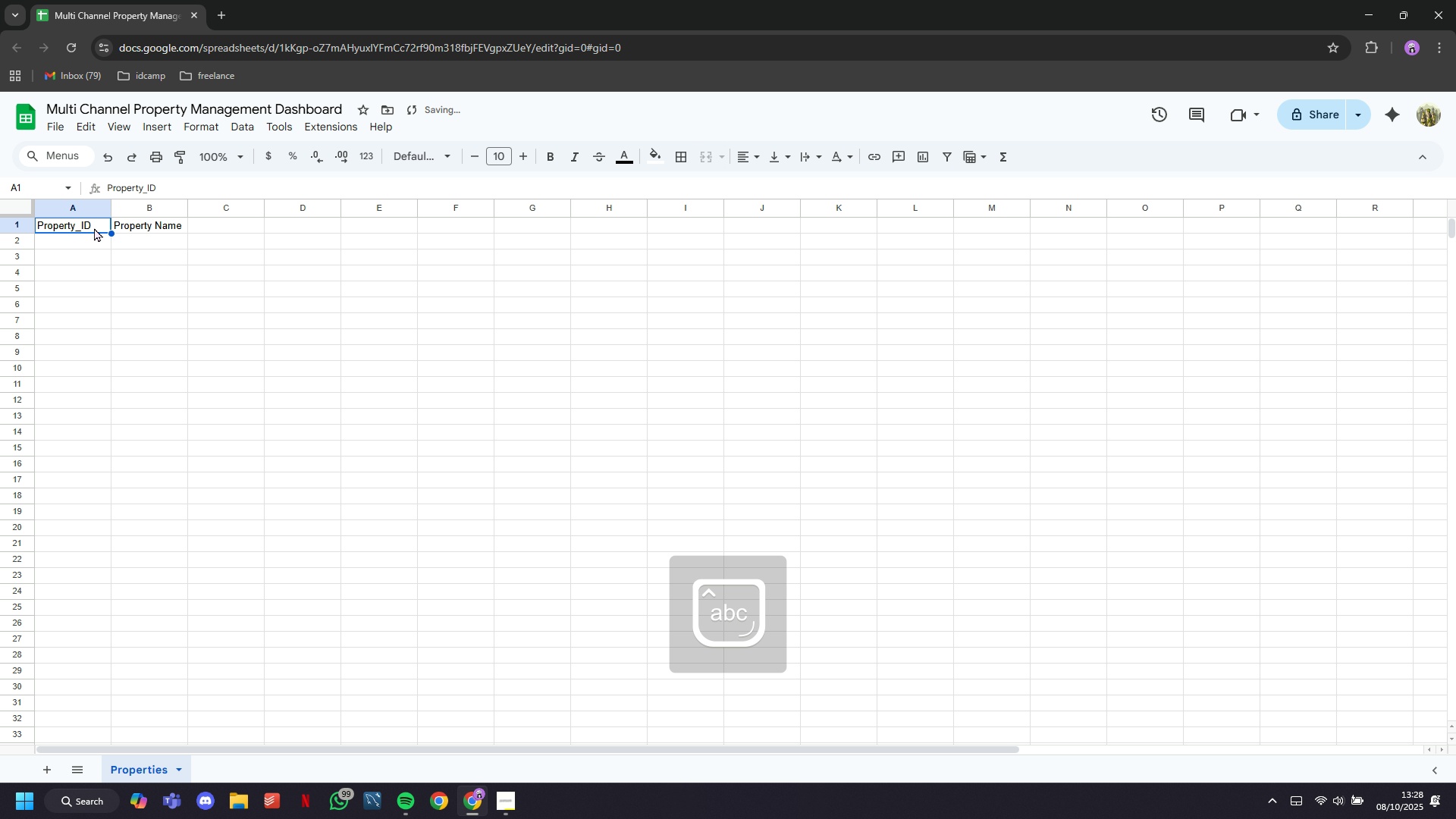 
type(Property ID)
 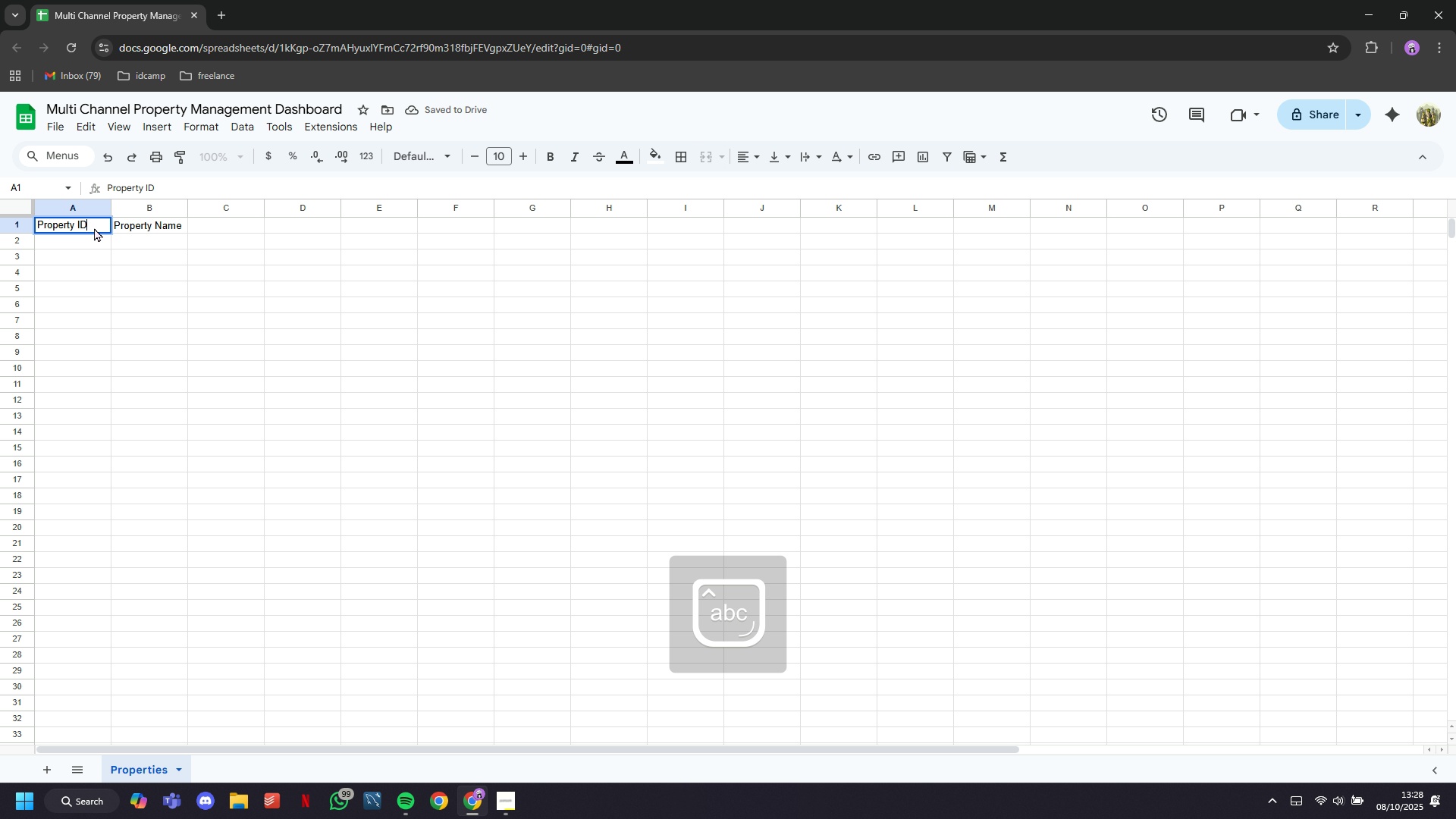 
key(ArrowRight)
 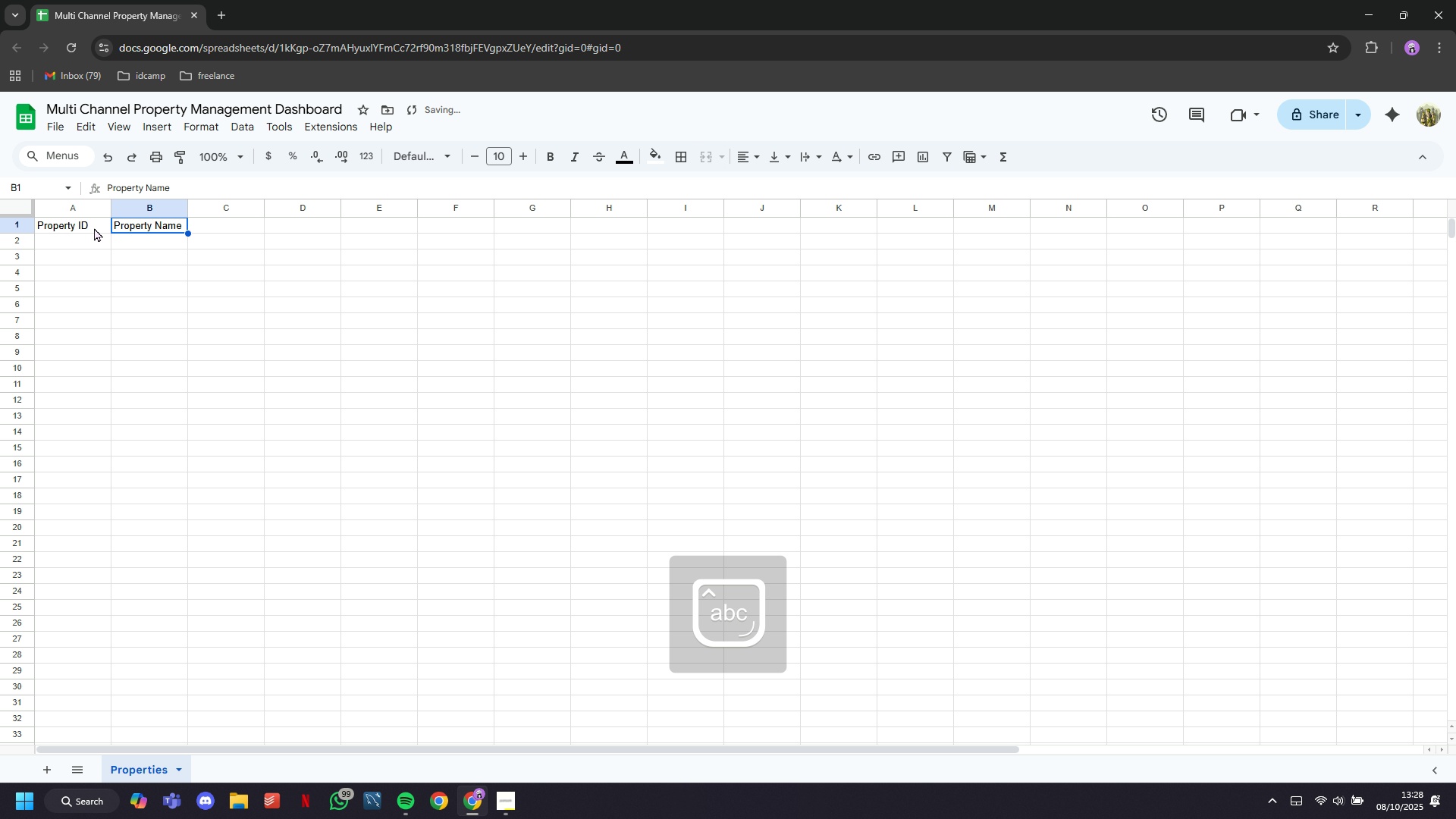 
key(ArrowRight)
 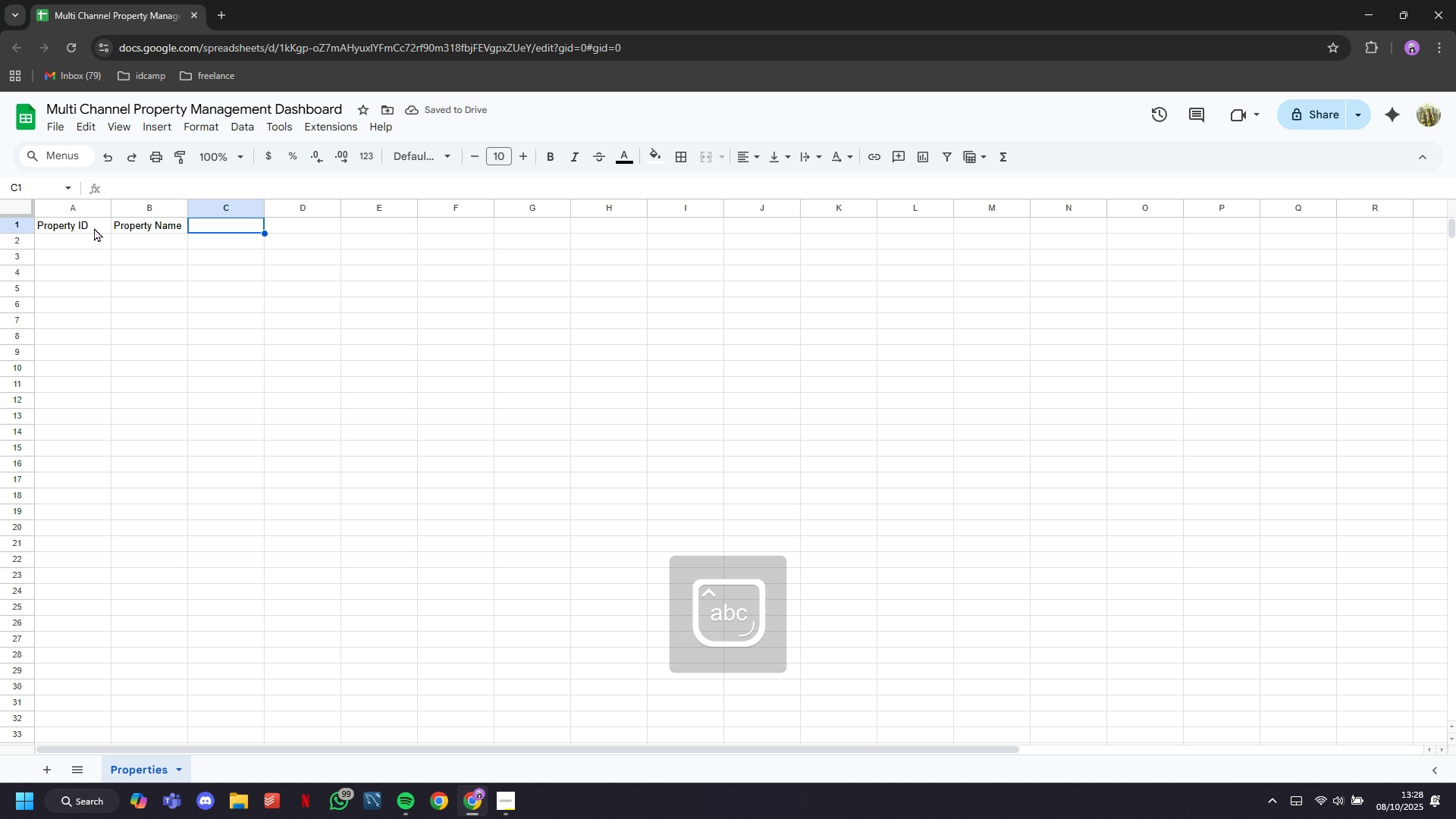 
type(Property Type)
 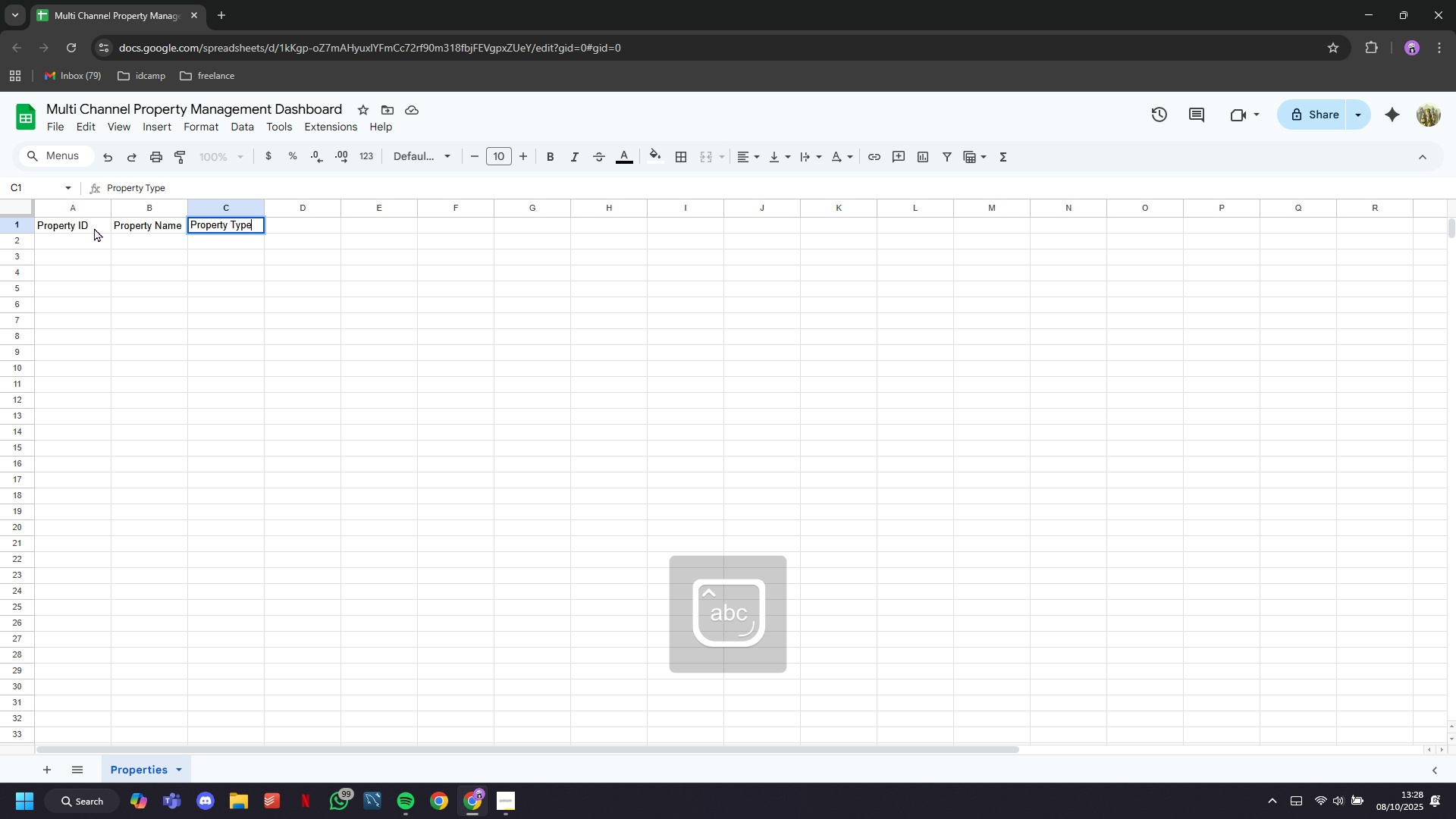 
key(ArrowRight)
 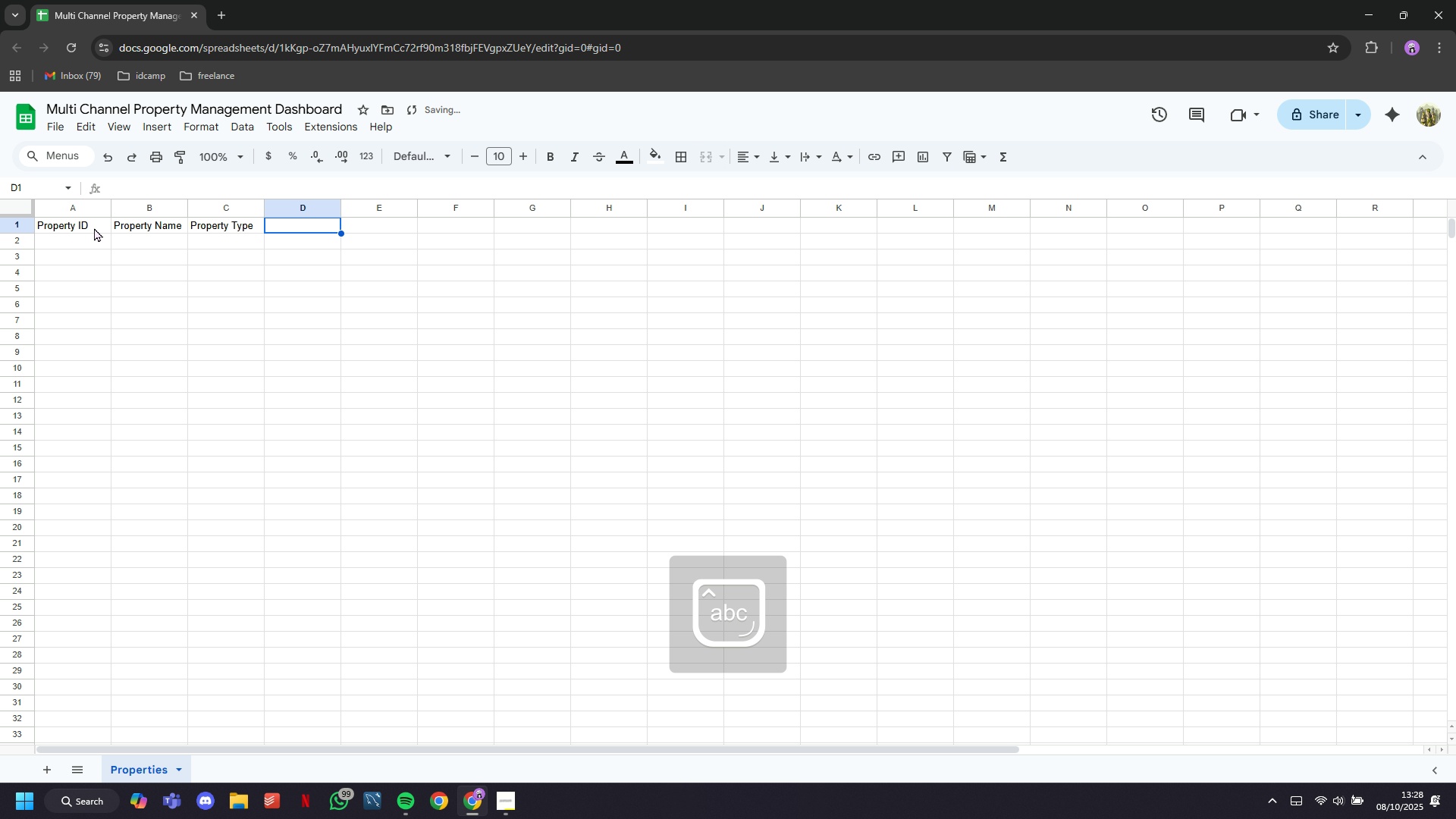 
type(Location)
 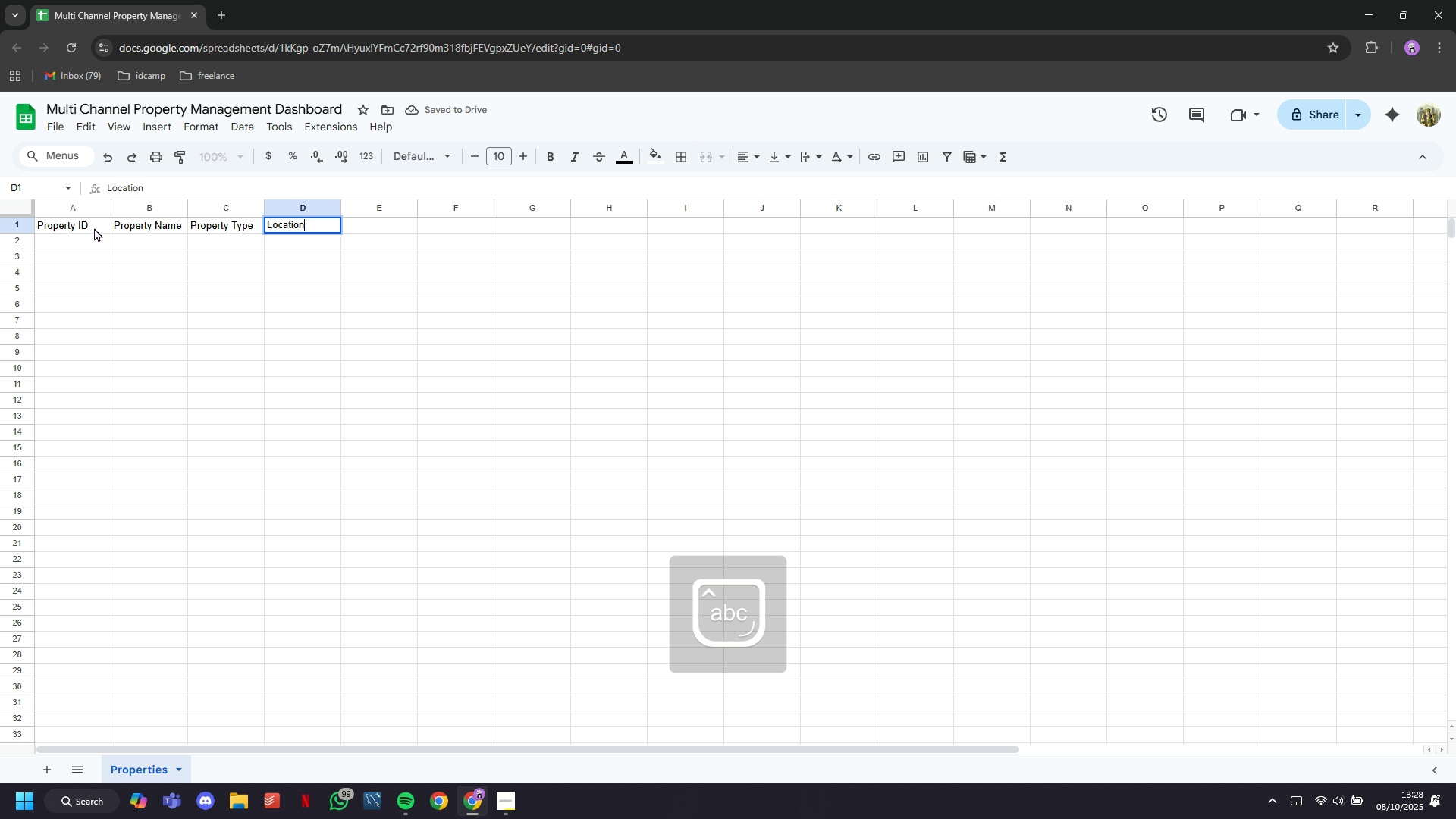 
key(ArrowRight)
 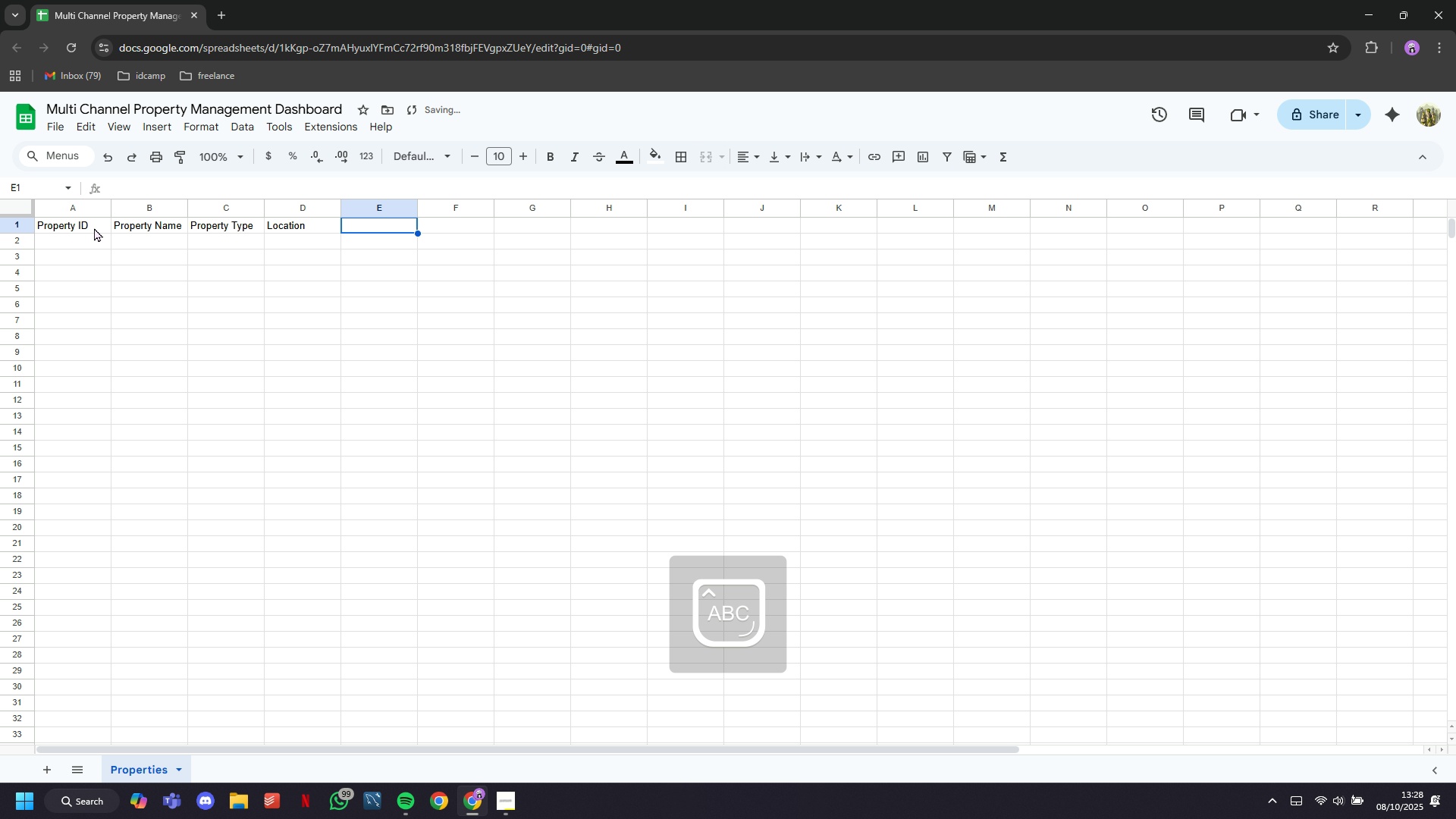 
type(Bedrooms)
 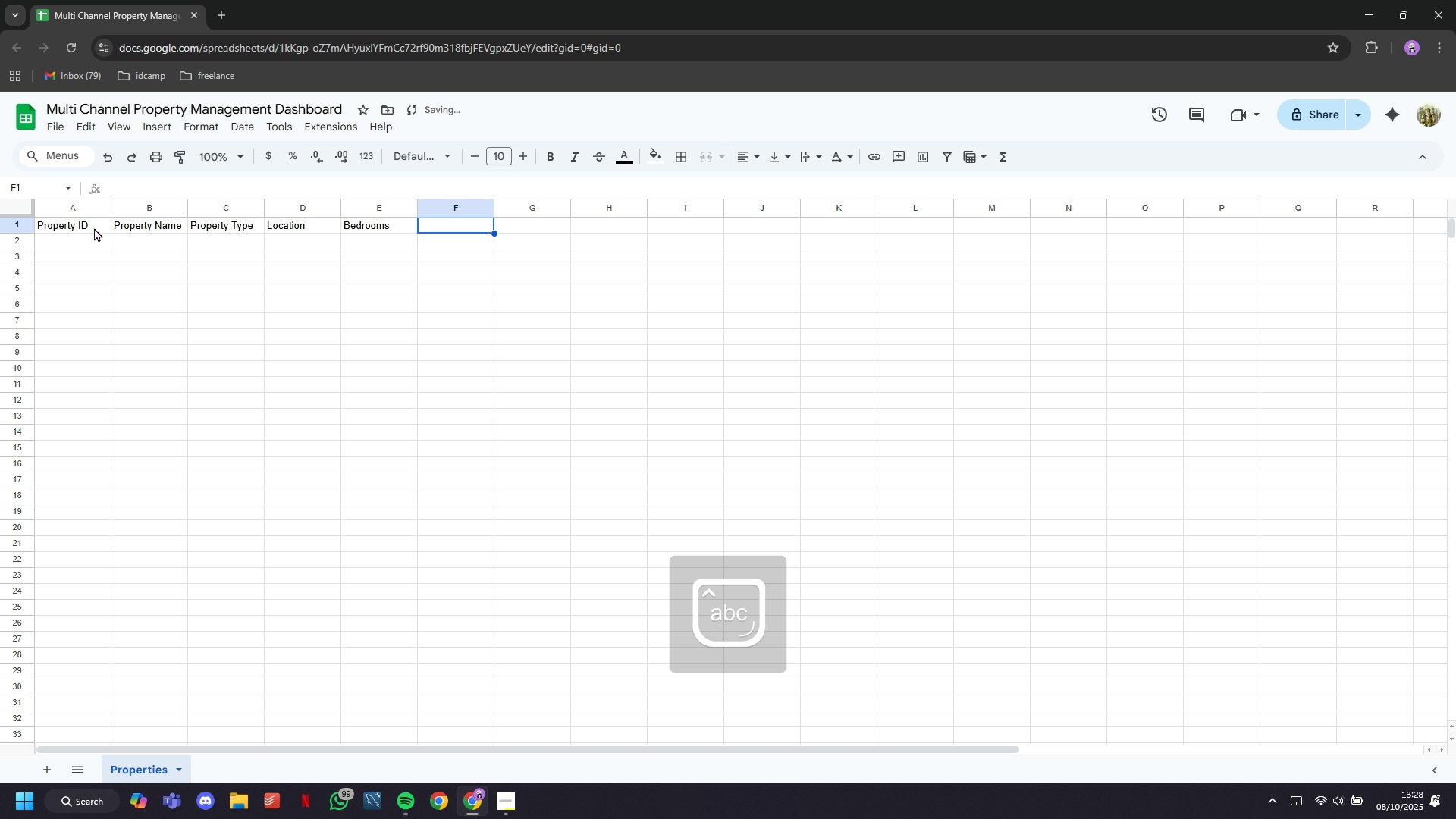 
key(ArrowRight)
 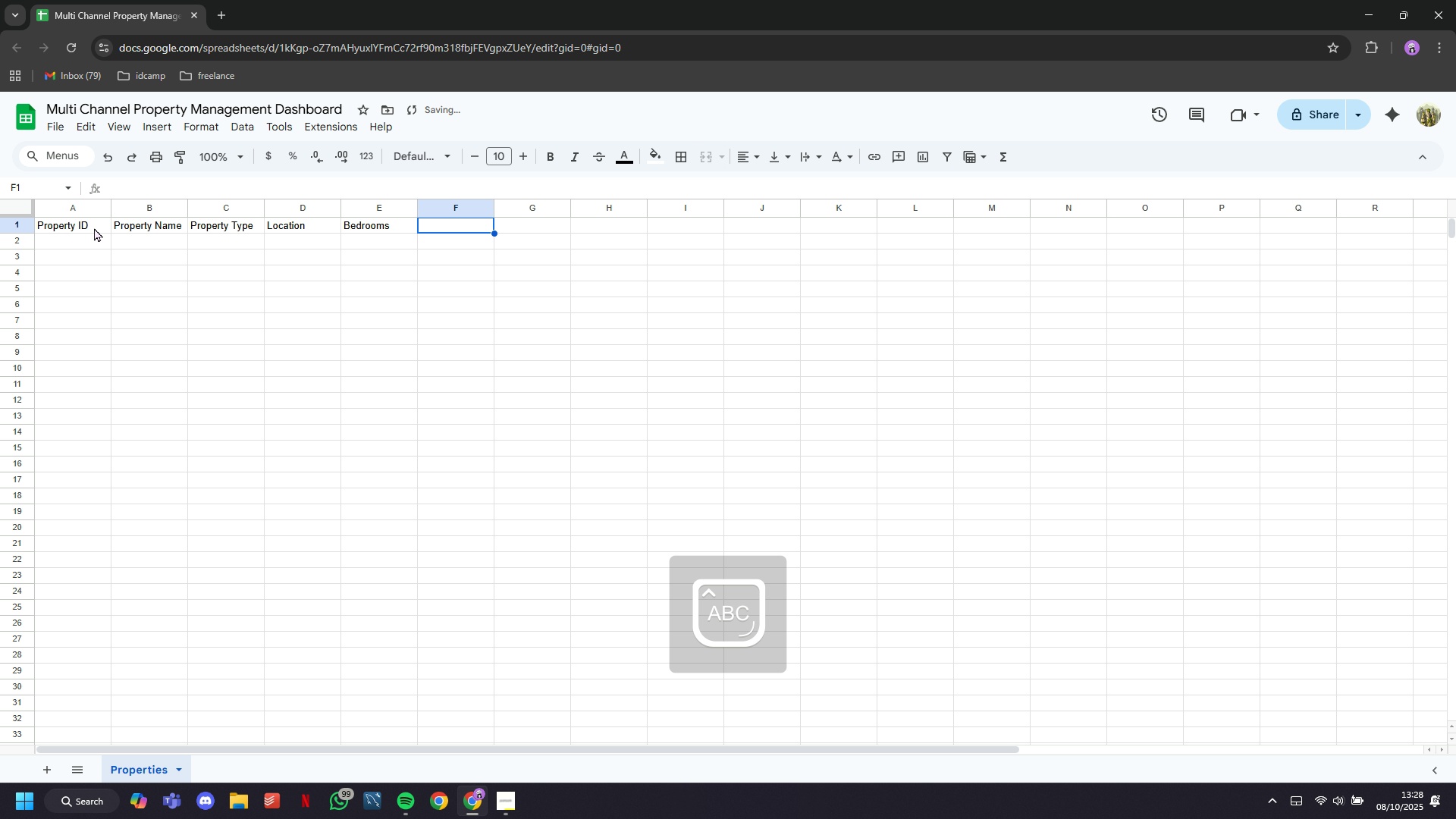 
type(Max Guests)
 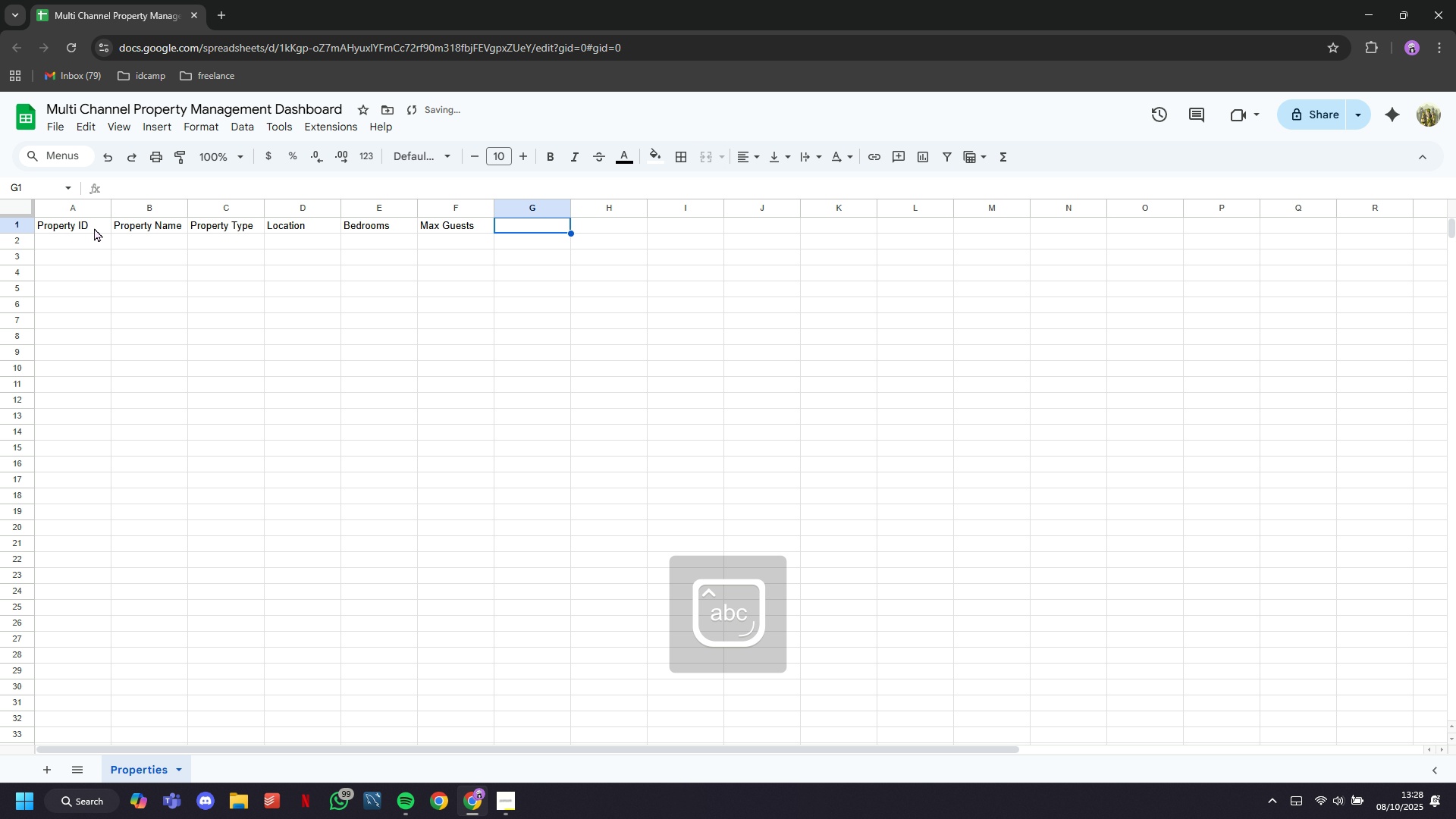 
key(ArrowRight)
 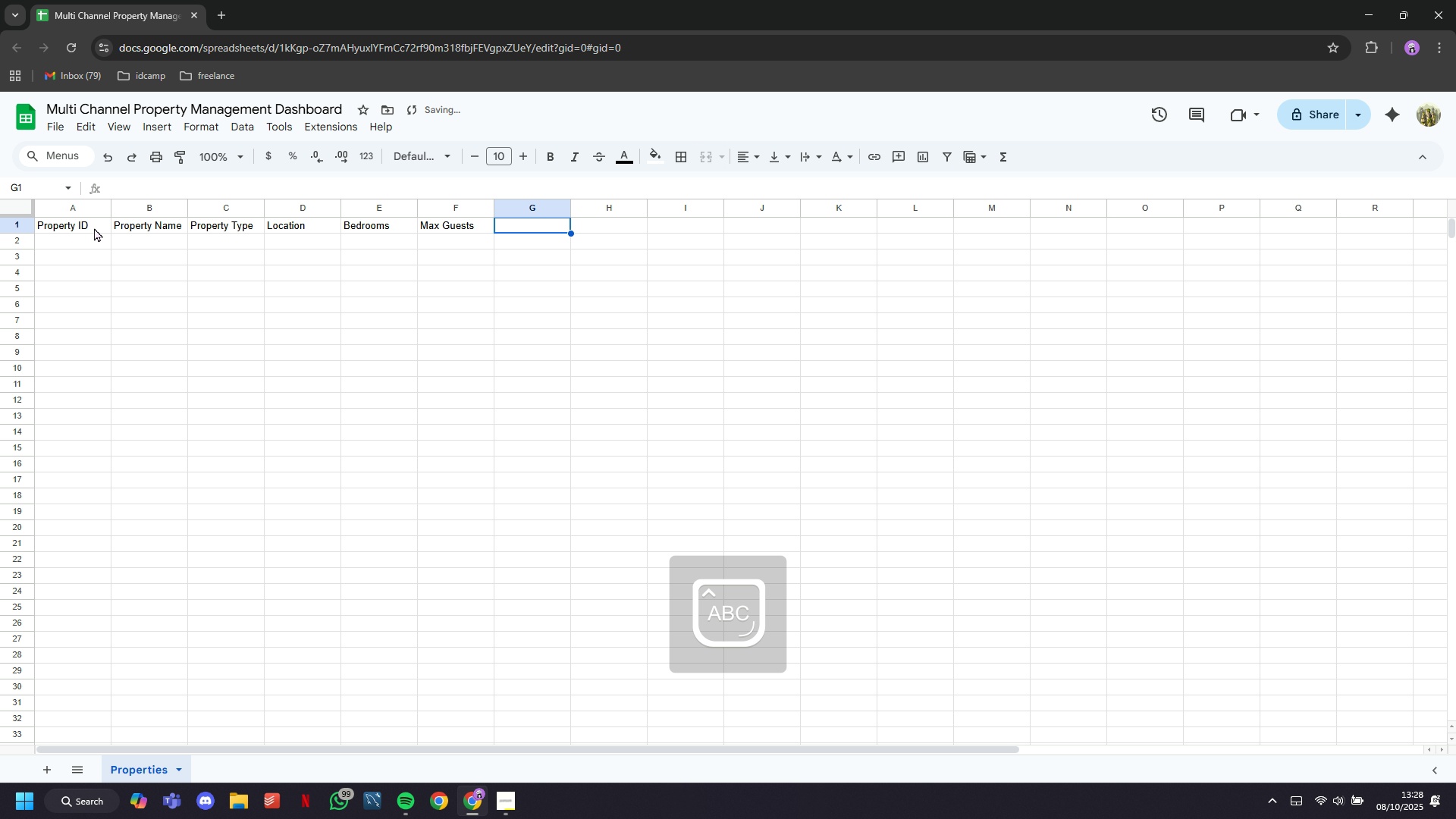 
type(Bae)
key(Backspace)
type(se Nightly Rate)
 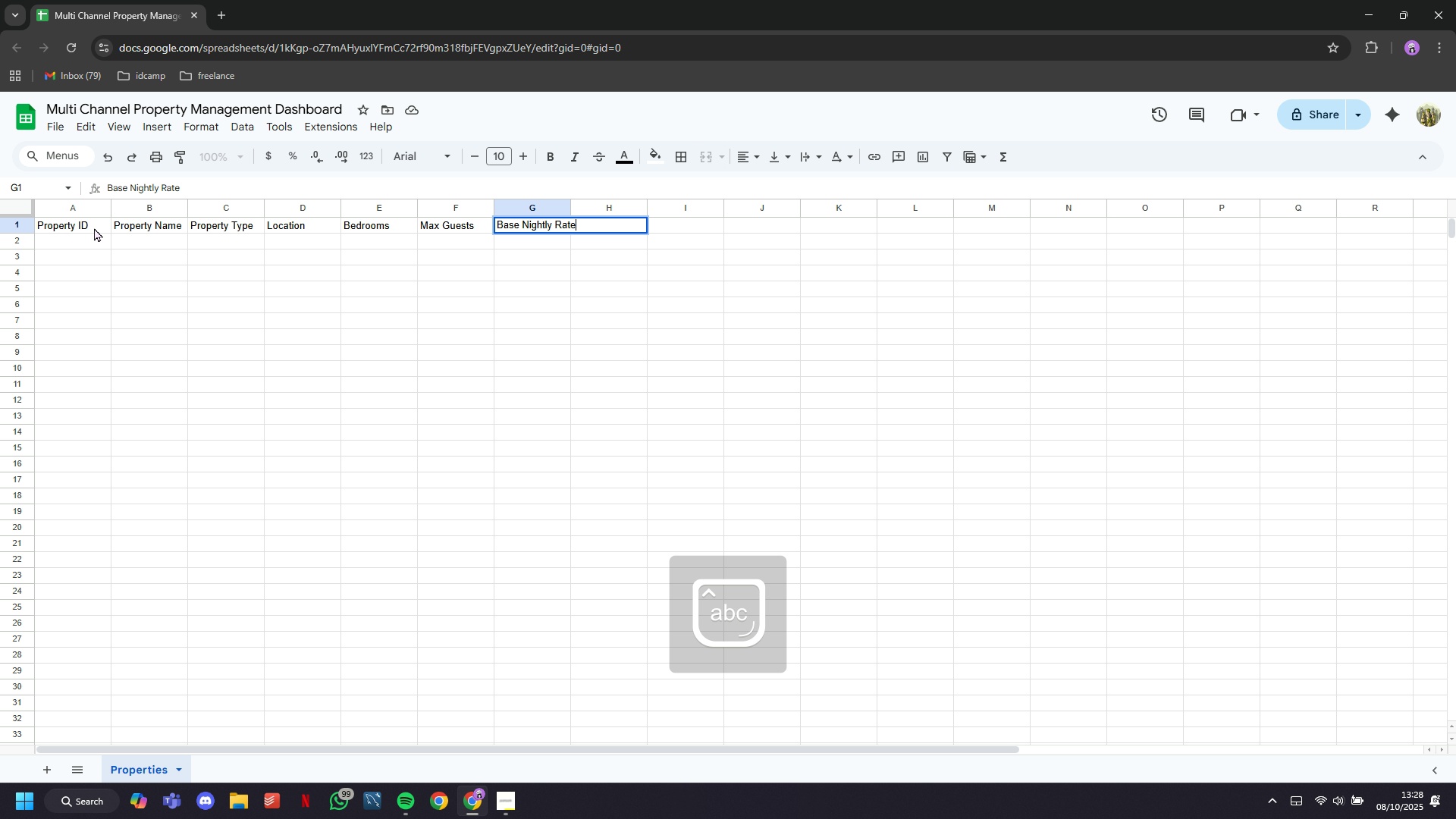 
key(ArrowRight)